 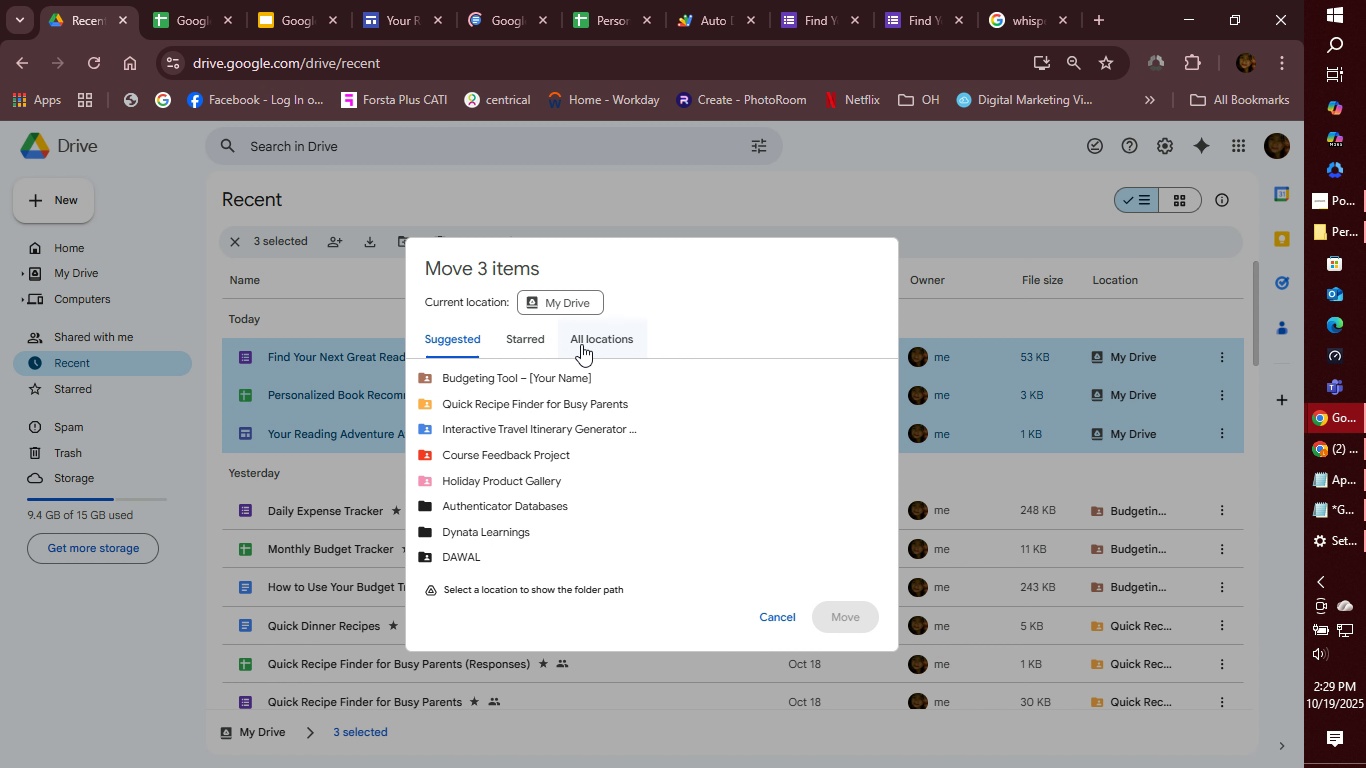 
left_click([602, 336])
 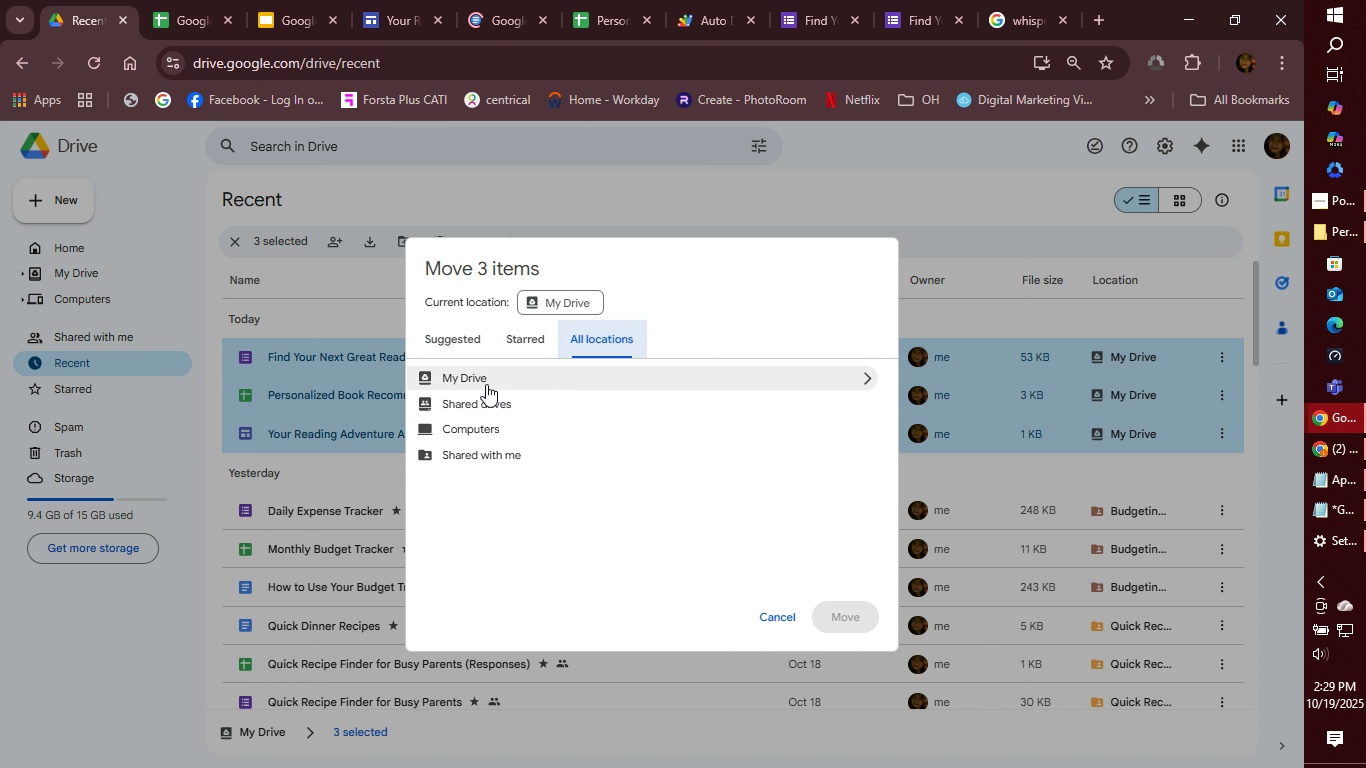 
left_click([485, 383])
 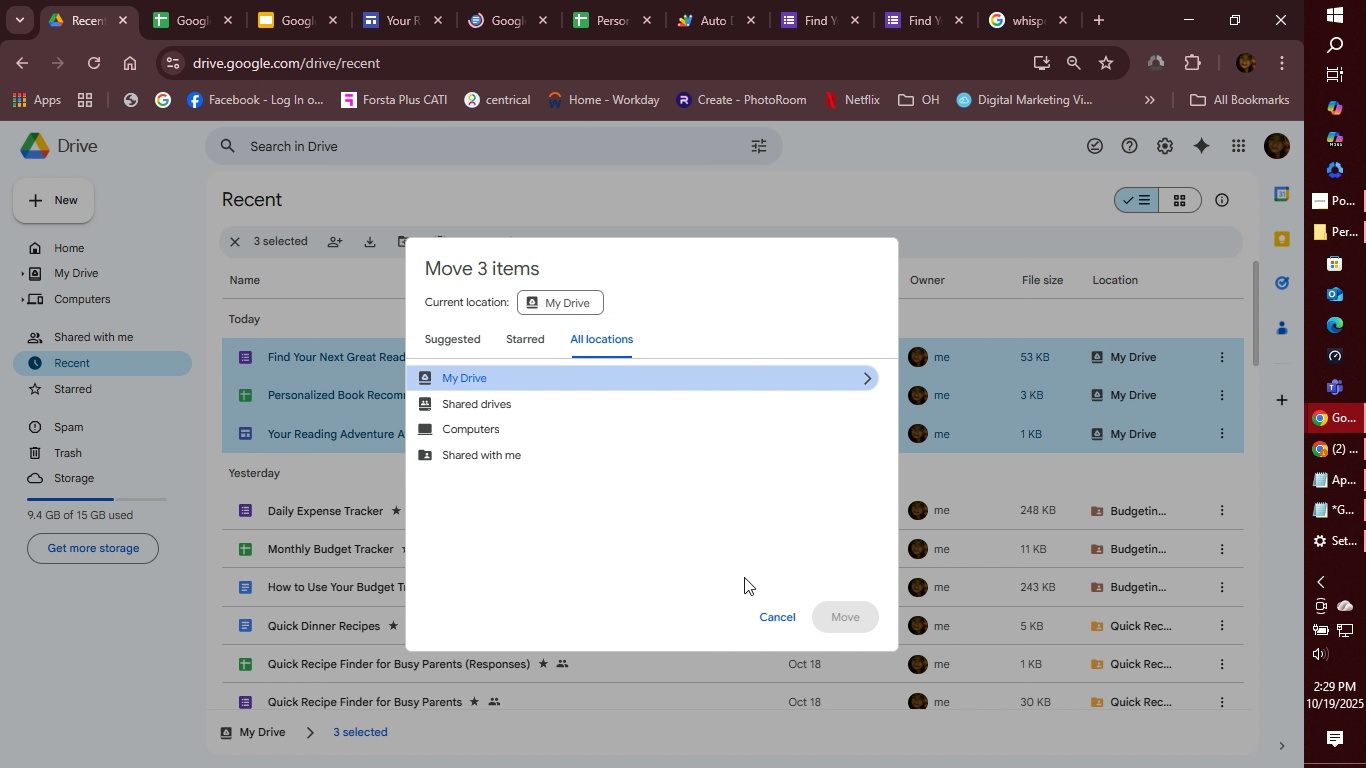 
left_click([771, 379])
 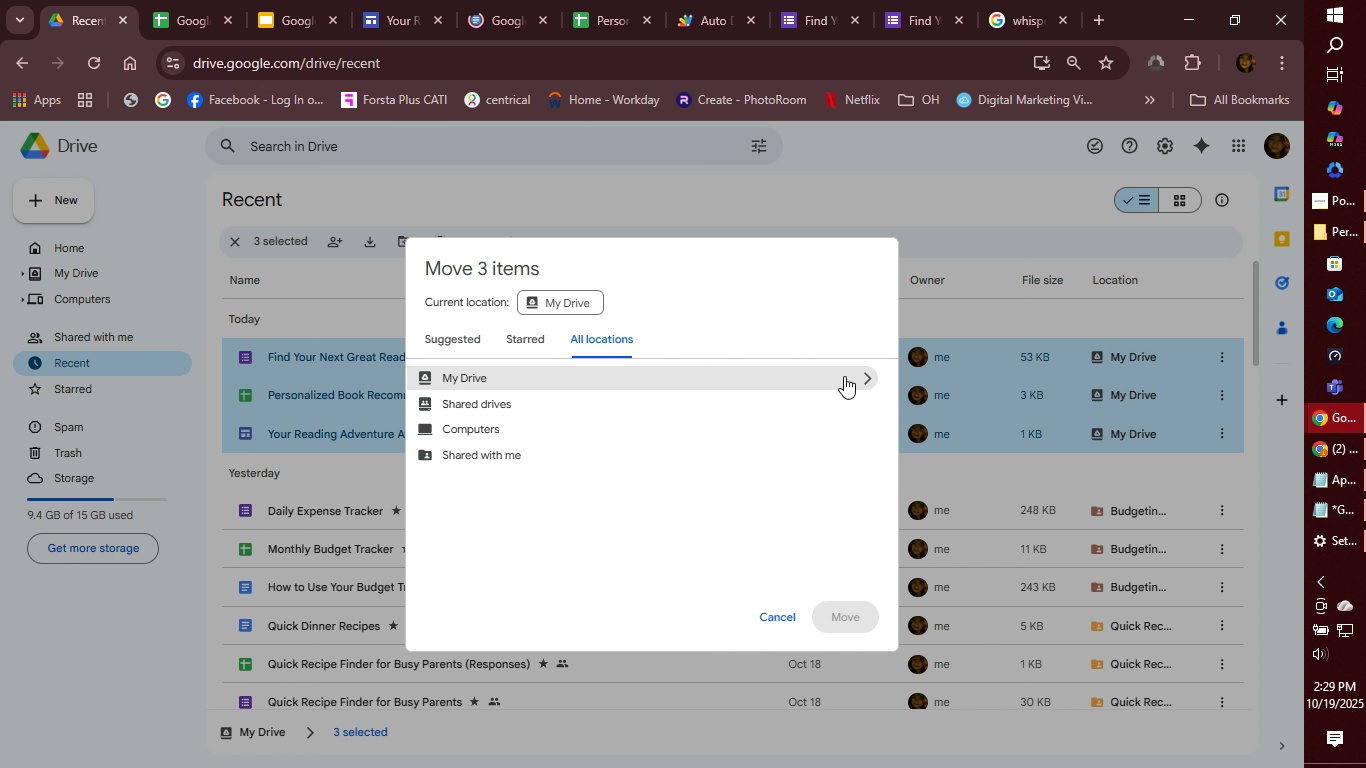 
double_click([844, 376])
 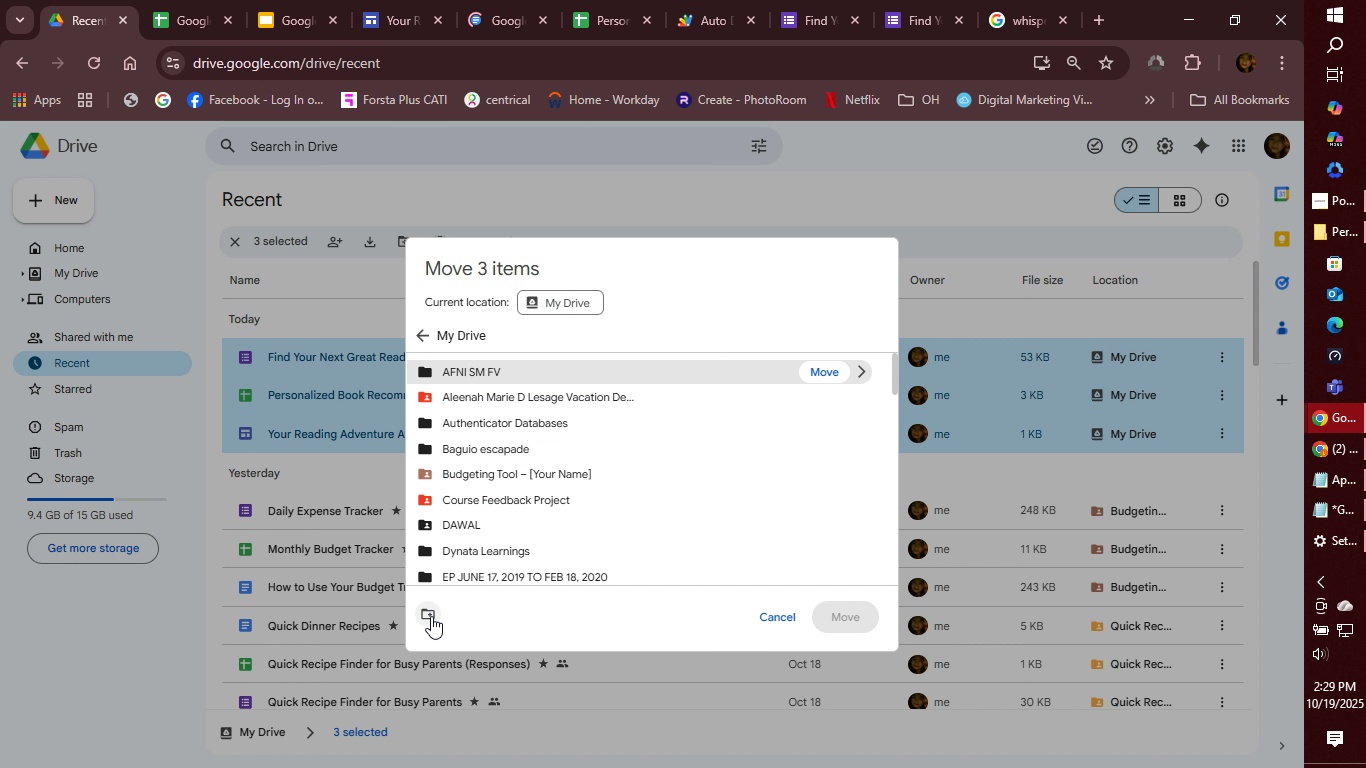 
left_click([428, 616])
 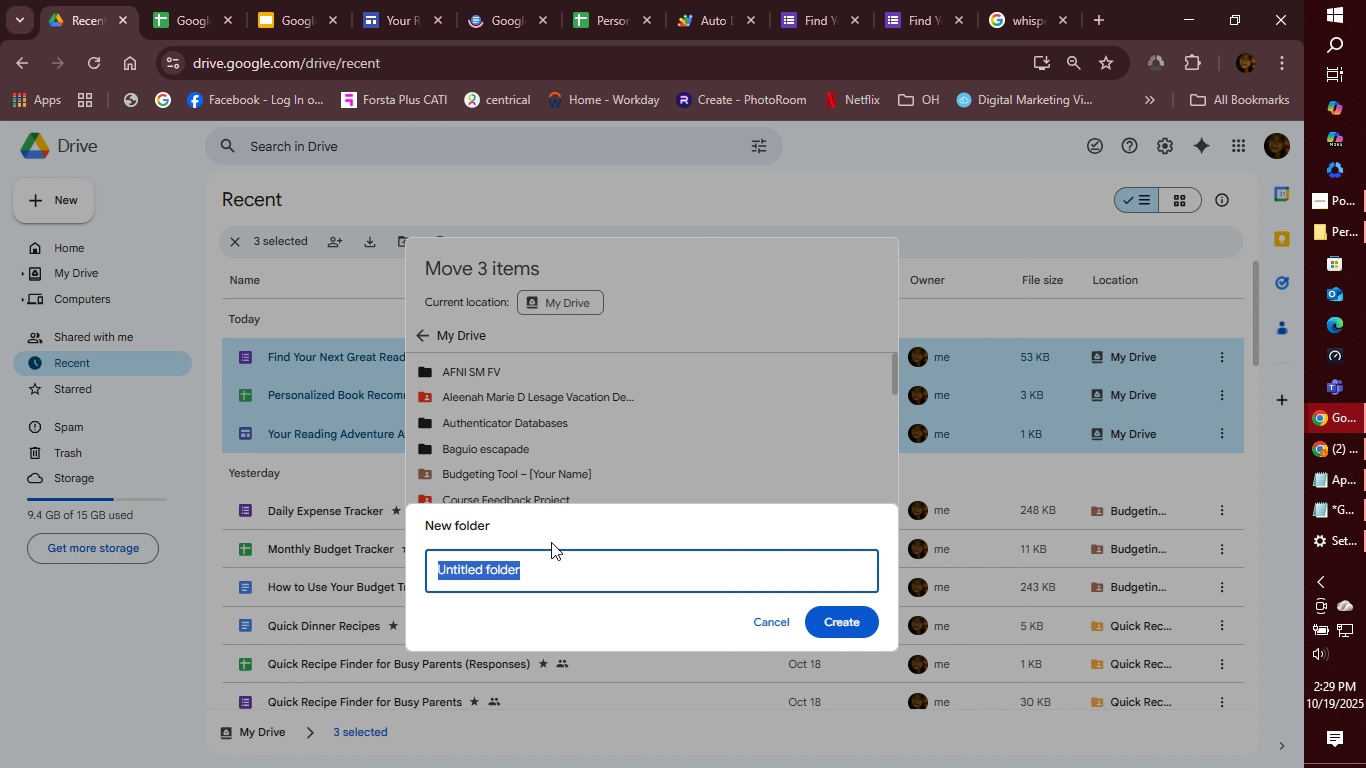 
key(Control+V)
 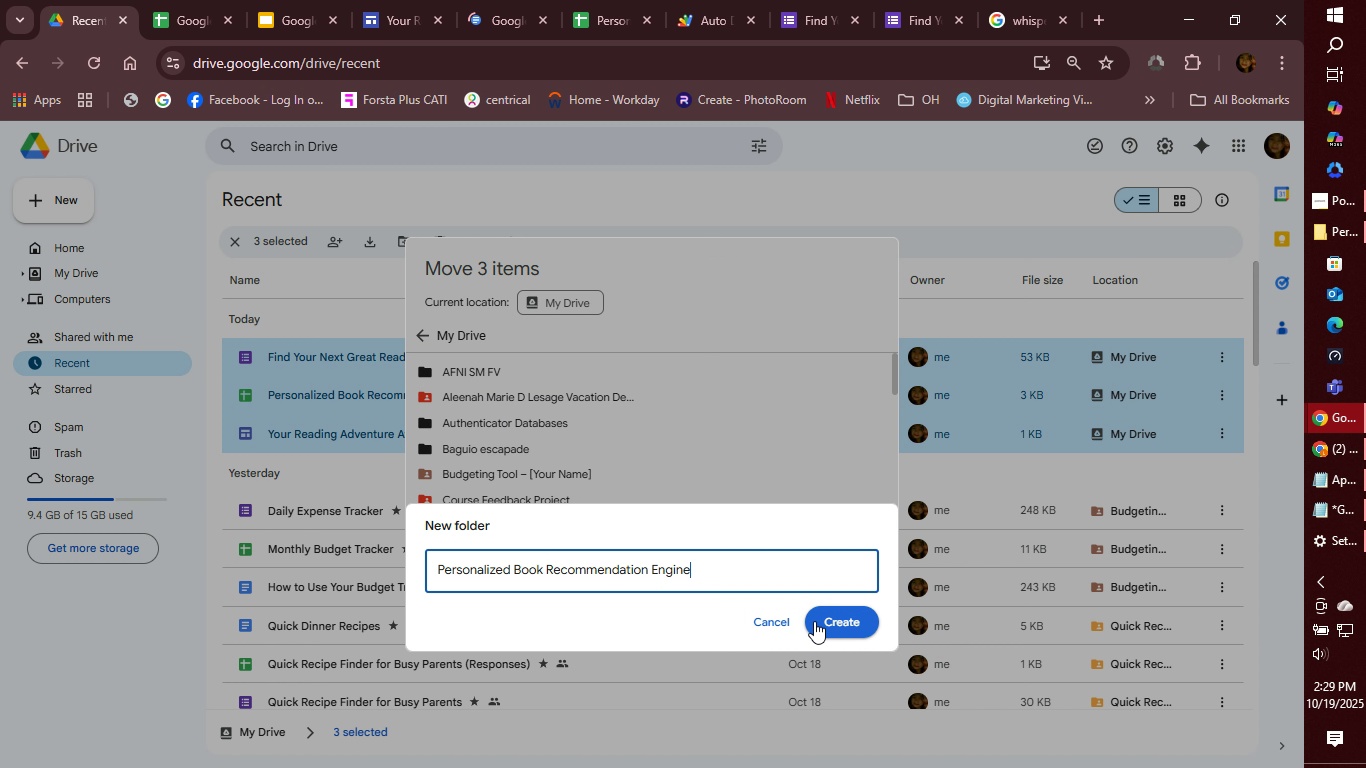 
left_click([814, 621])
 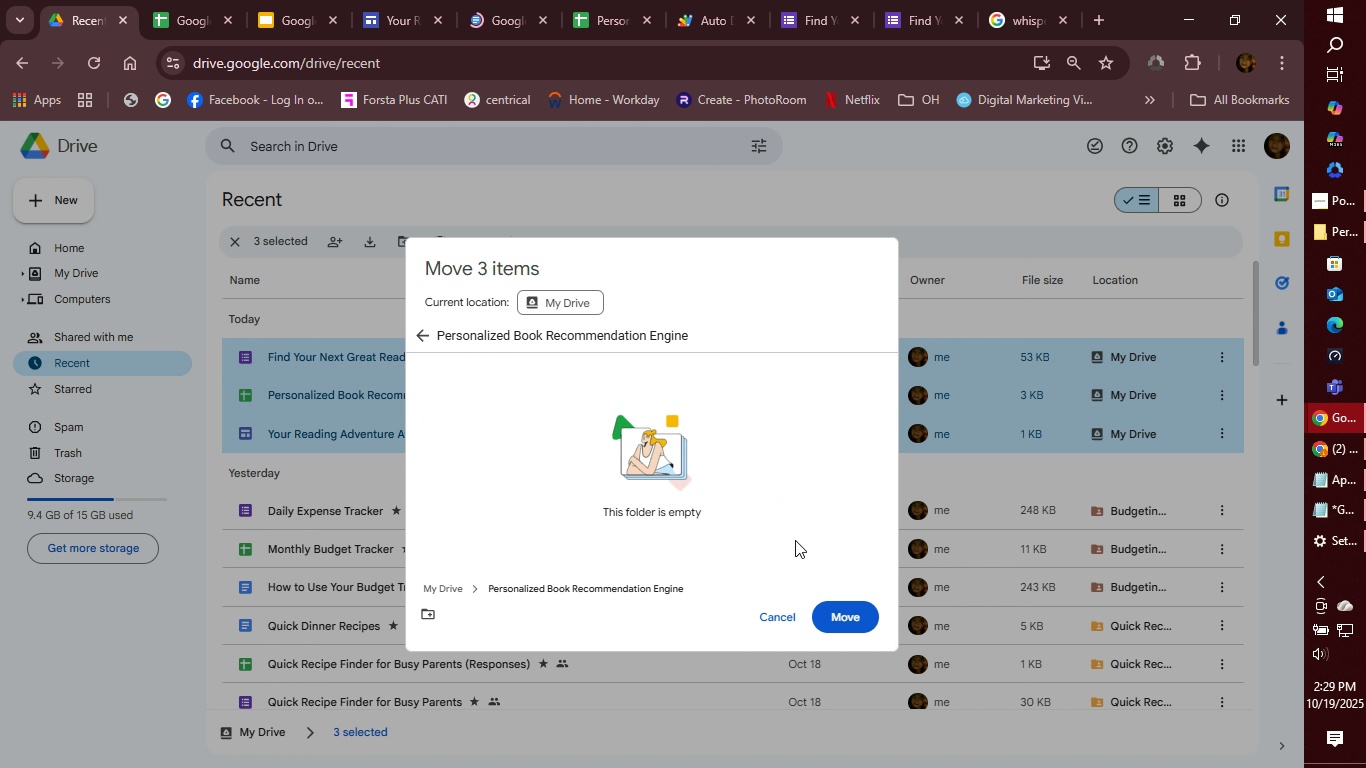 
left_click([844, 614])
 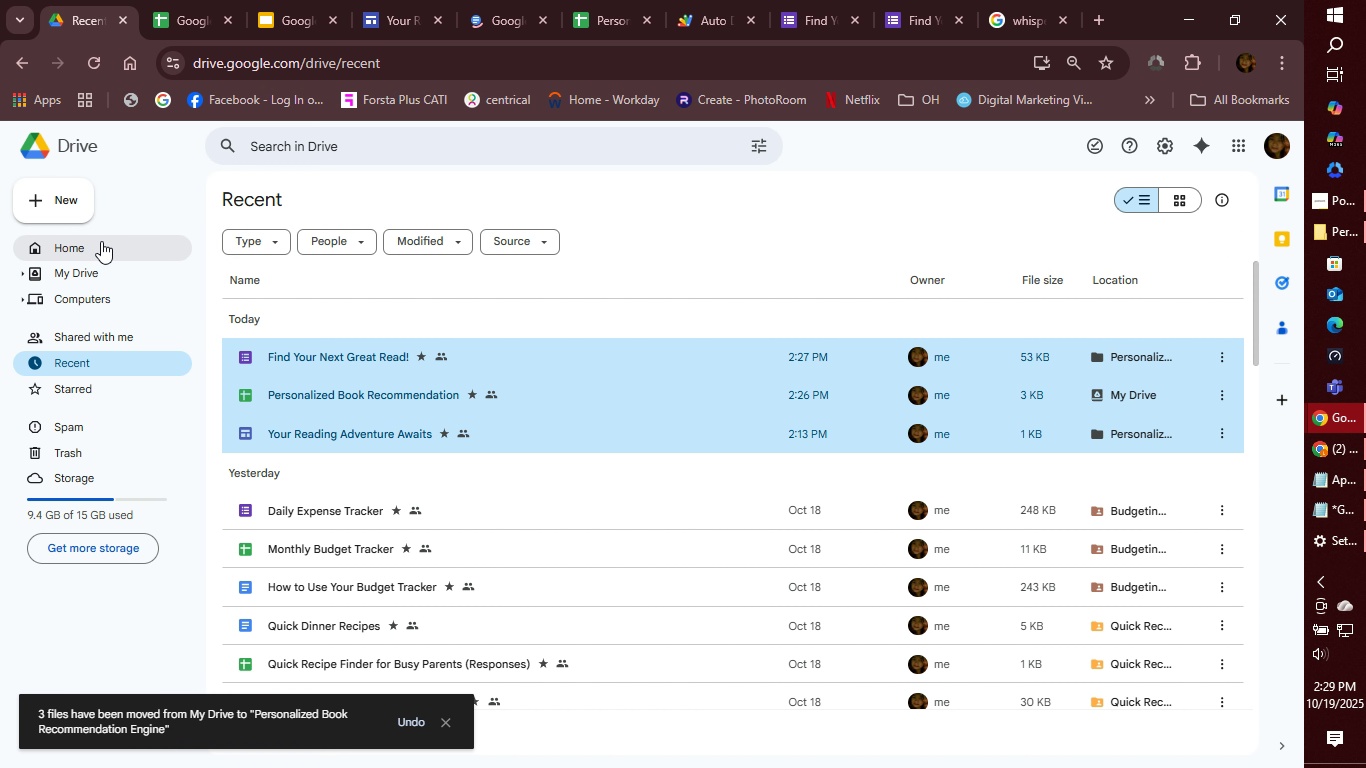 
wait(5.76)
 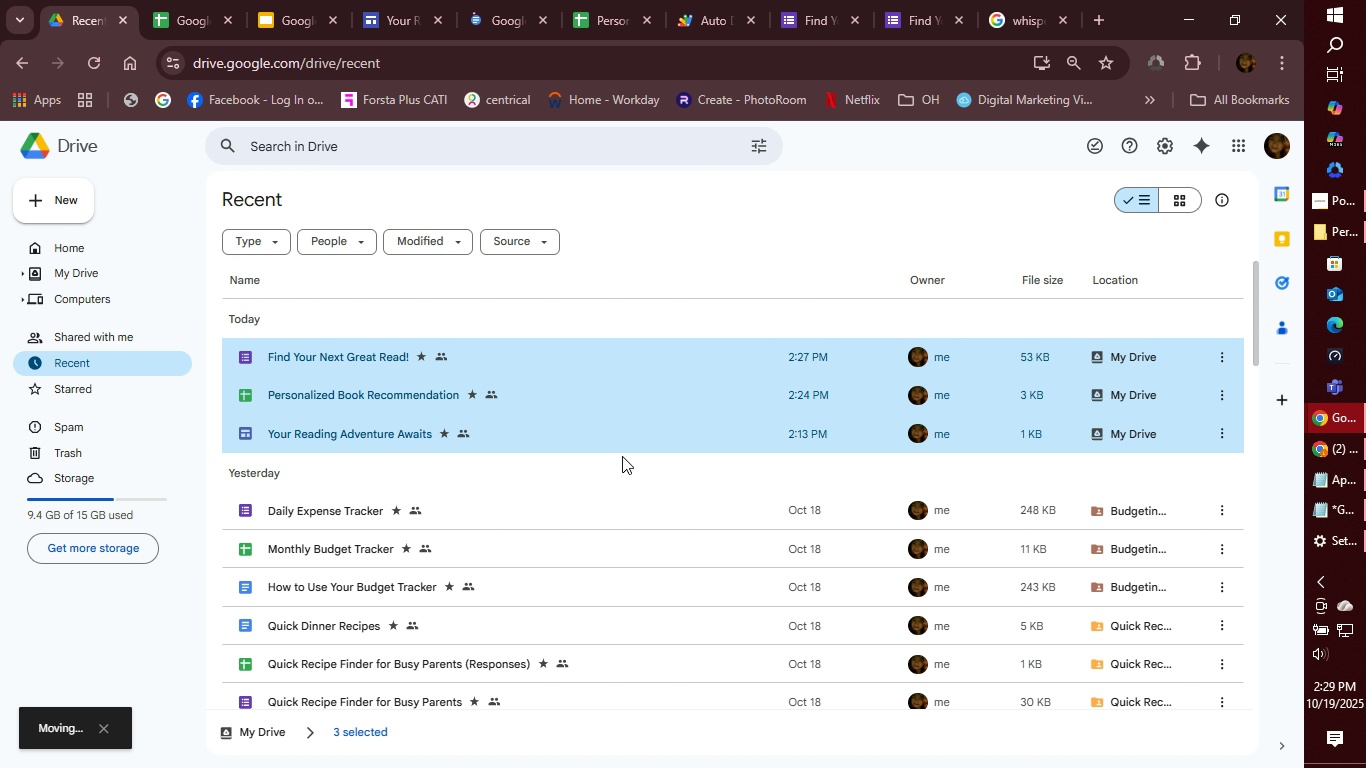 
left_click([85, 362])
 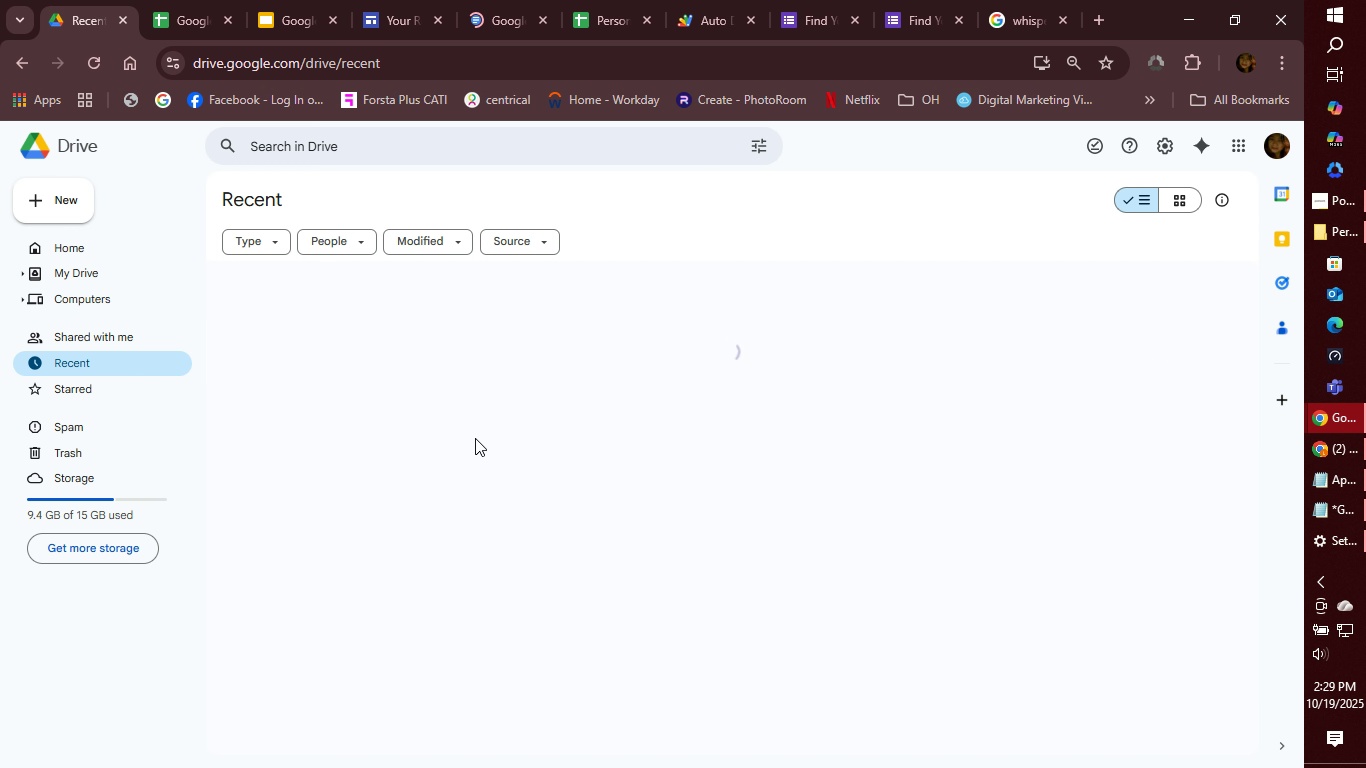 
wait(9.1)
 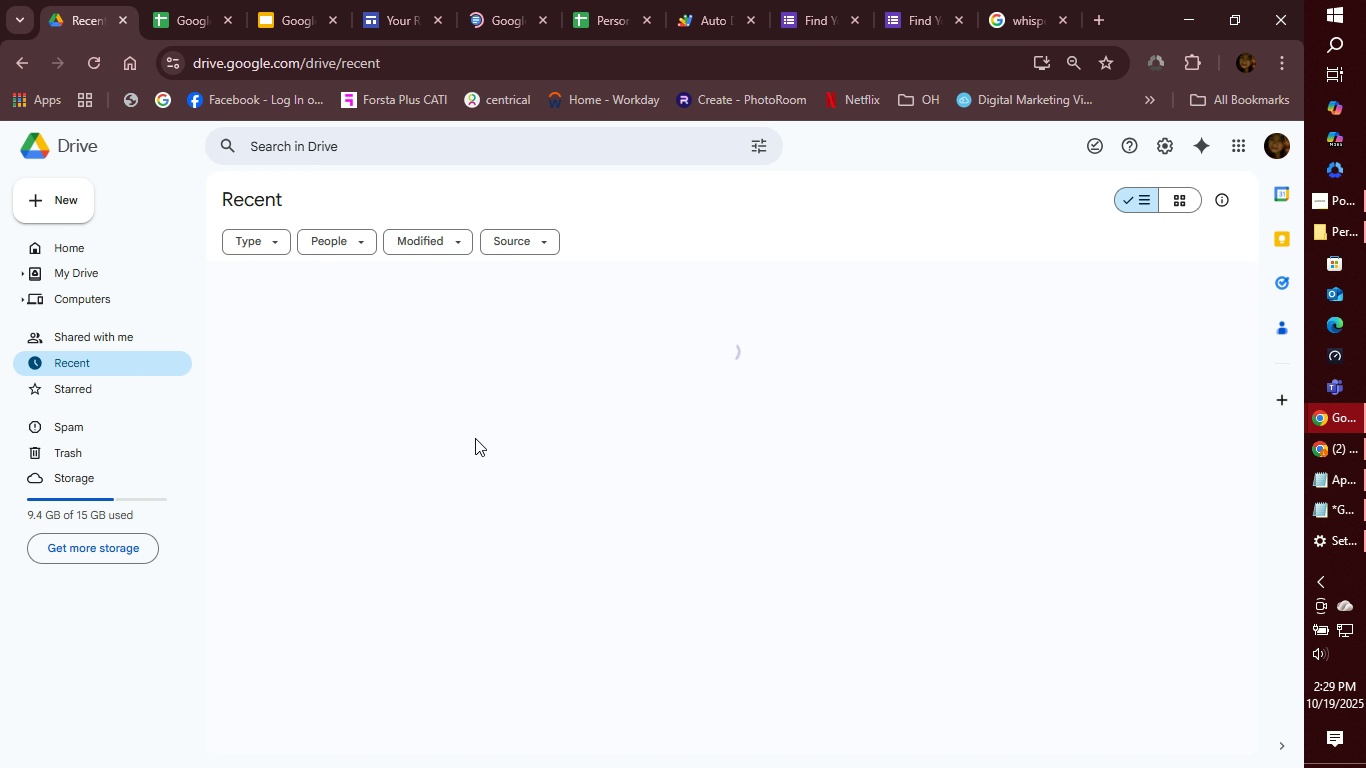 
left_click([90, 267])
 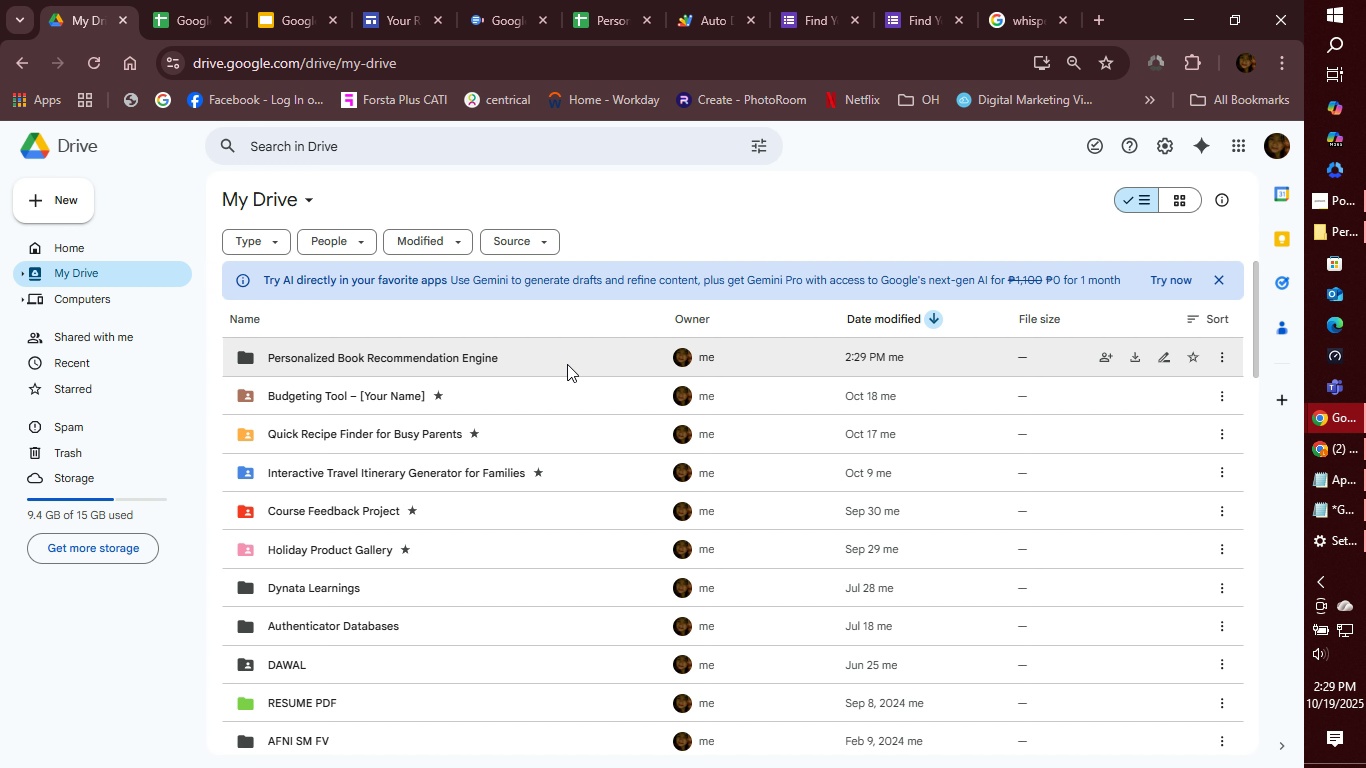 
wait(6.78)
 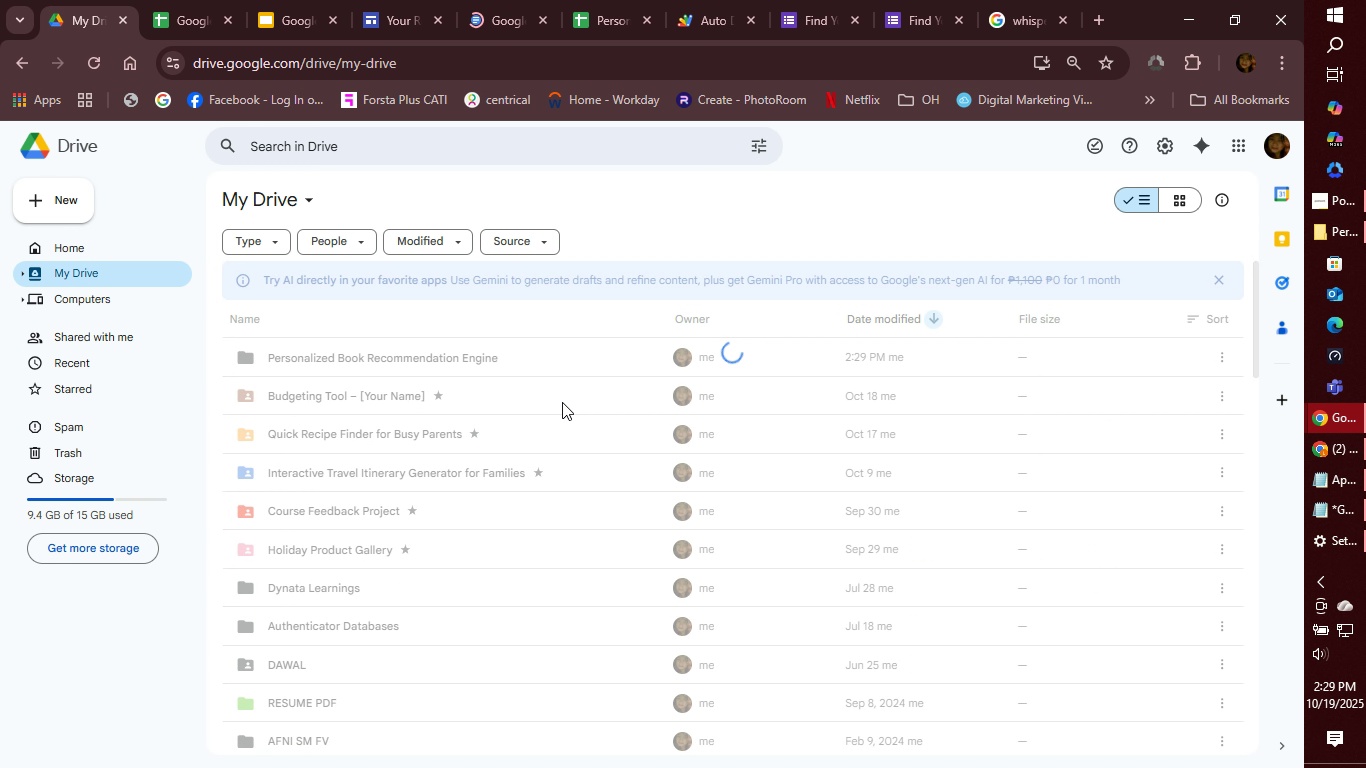 
left_click([1193, 357])
 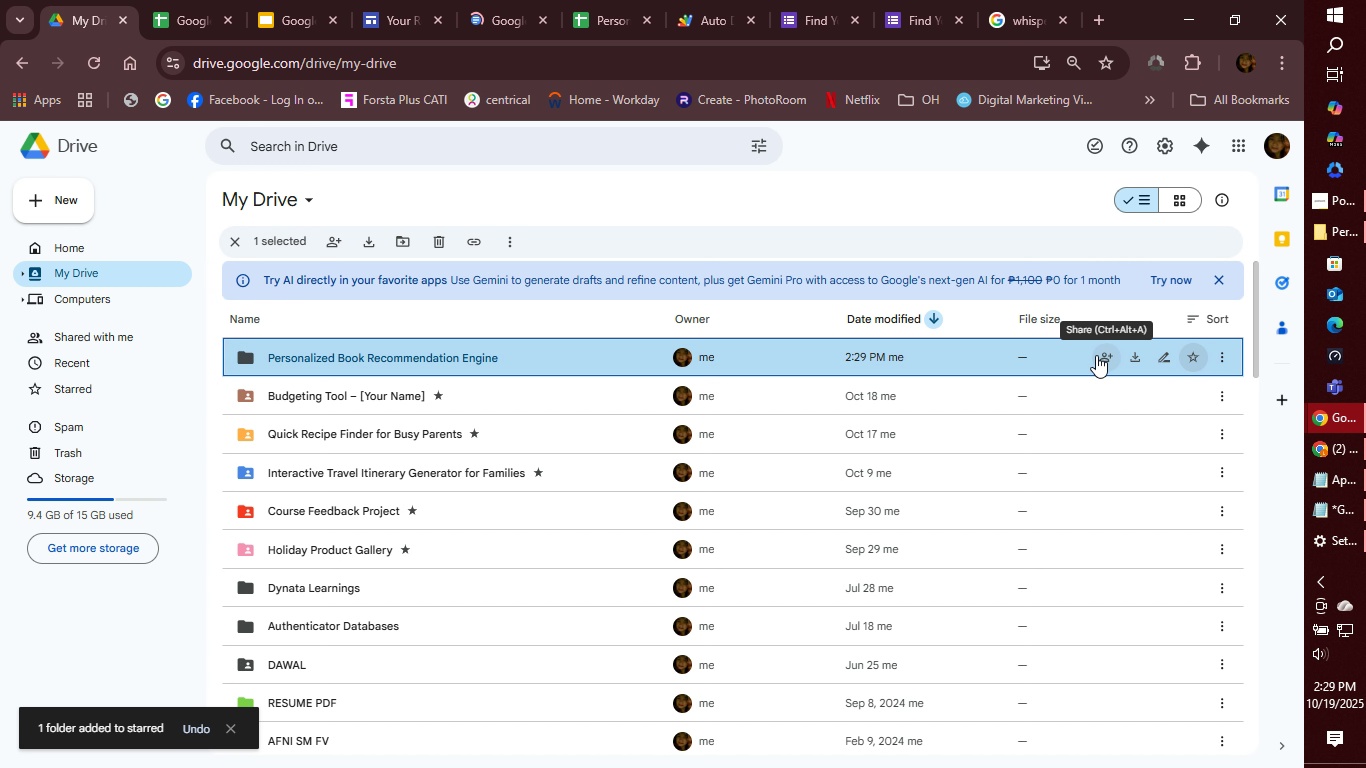 
left_click([1096, 355])
 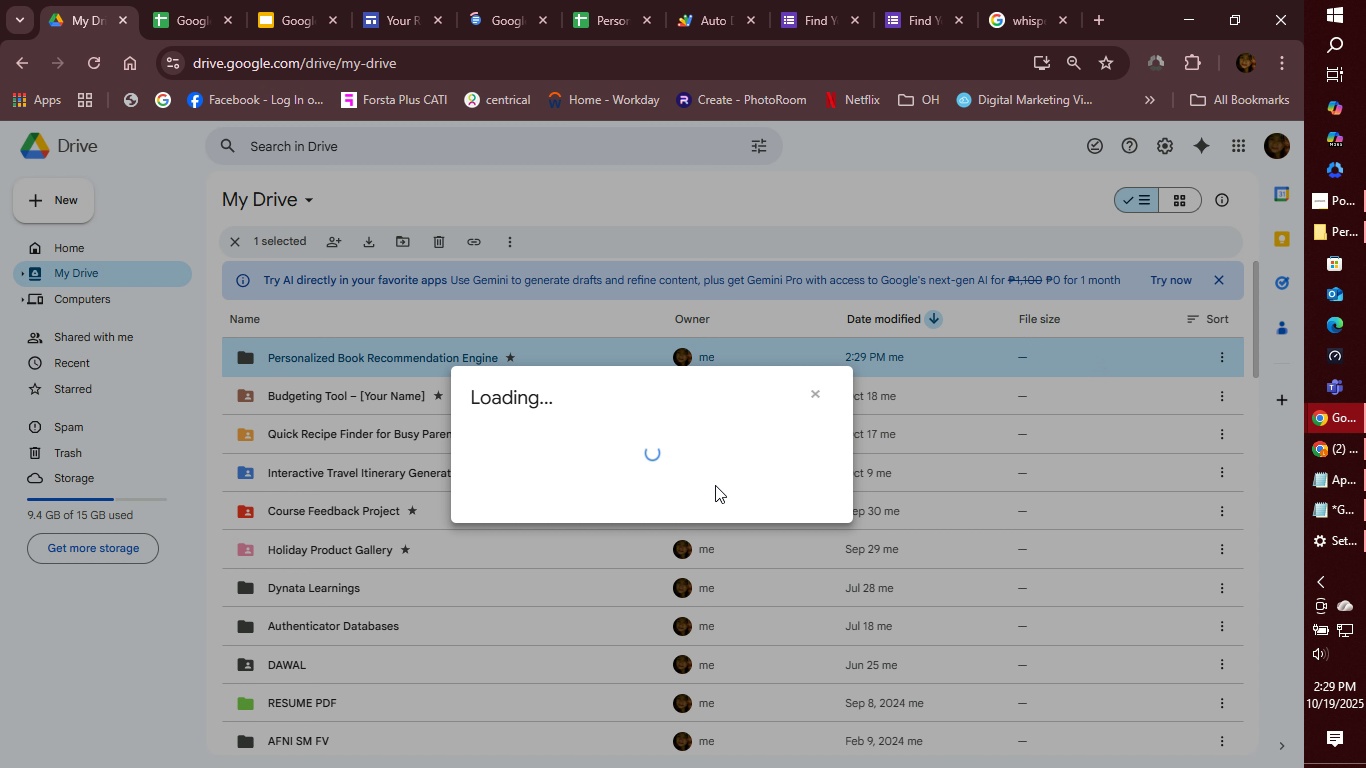 
mouse_move([644, 531])
 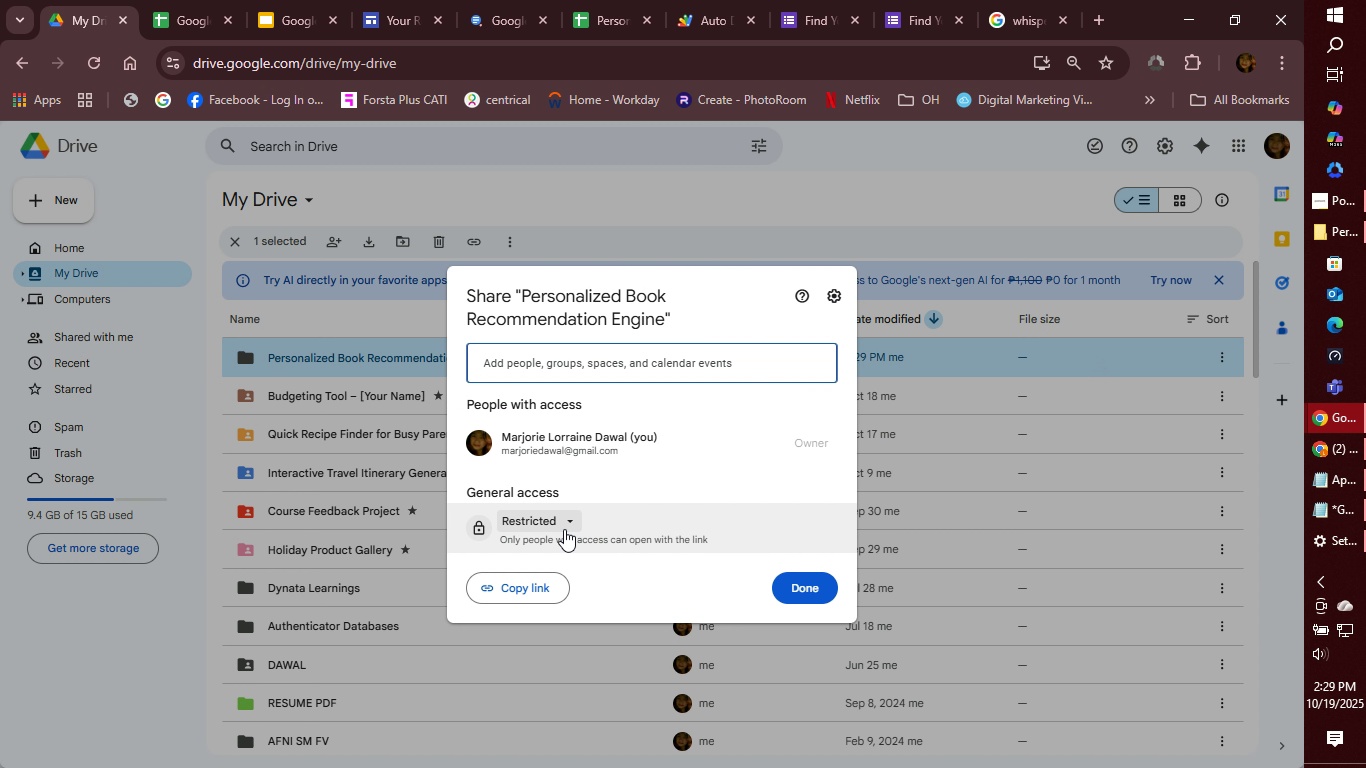 
left_click([564, 529])
 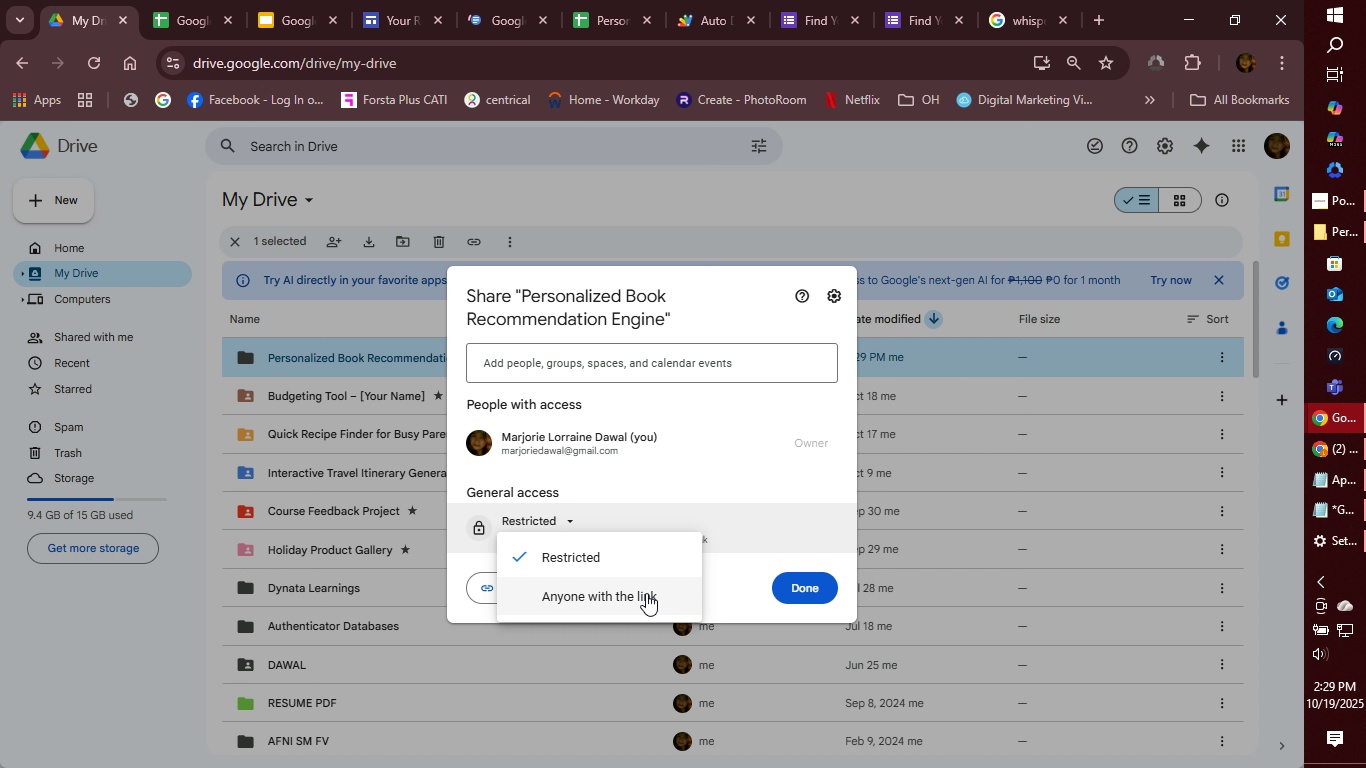 
left_click([646, 593])
 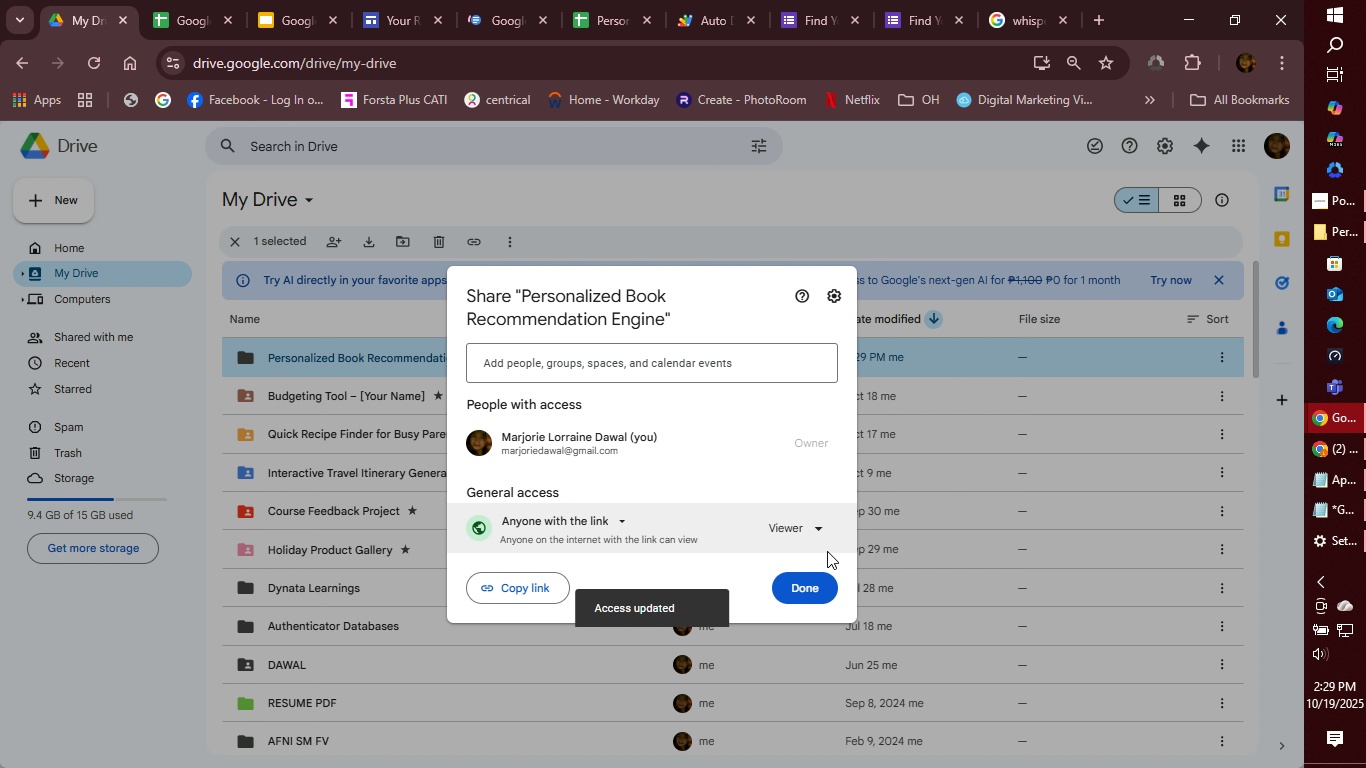 
left_click([822, 533])
 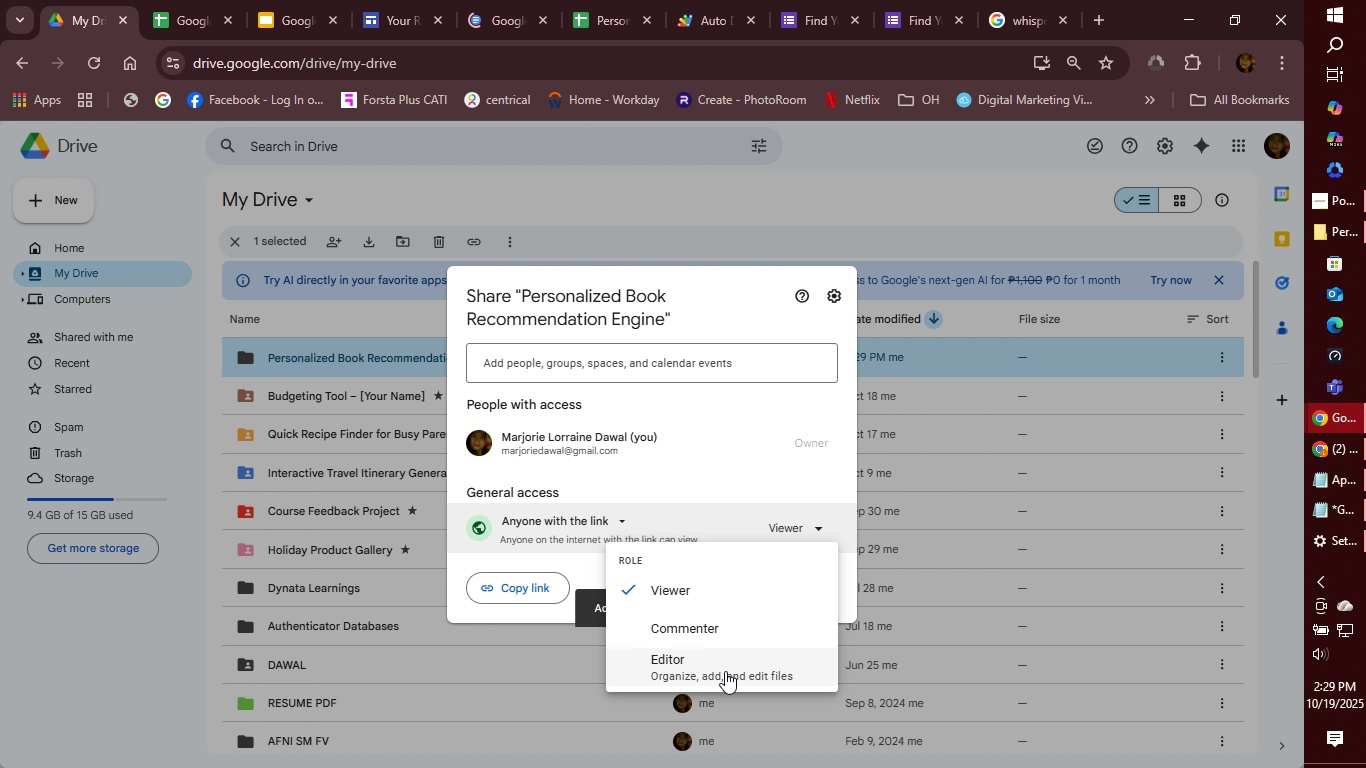 
left_click([725, 671])
 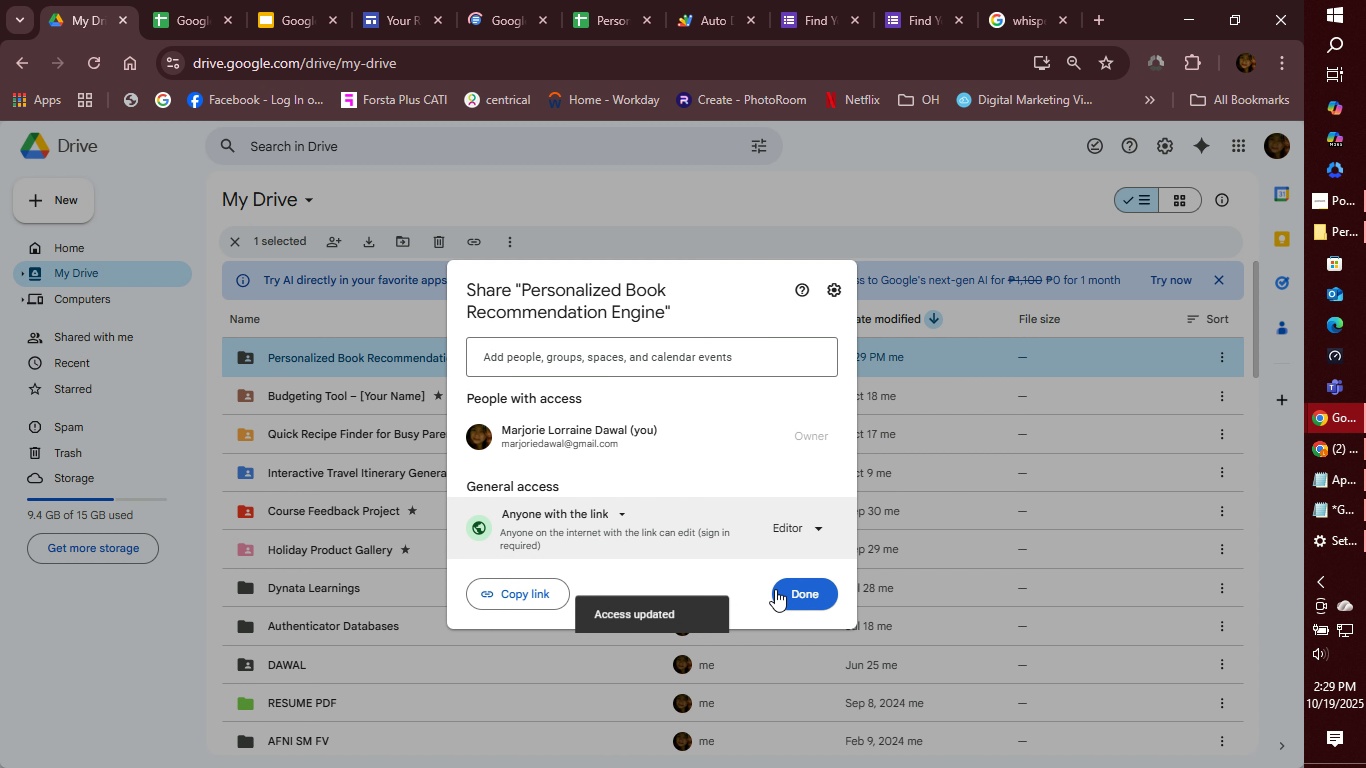 
left_click([817, 599])
 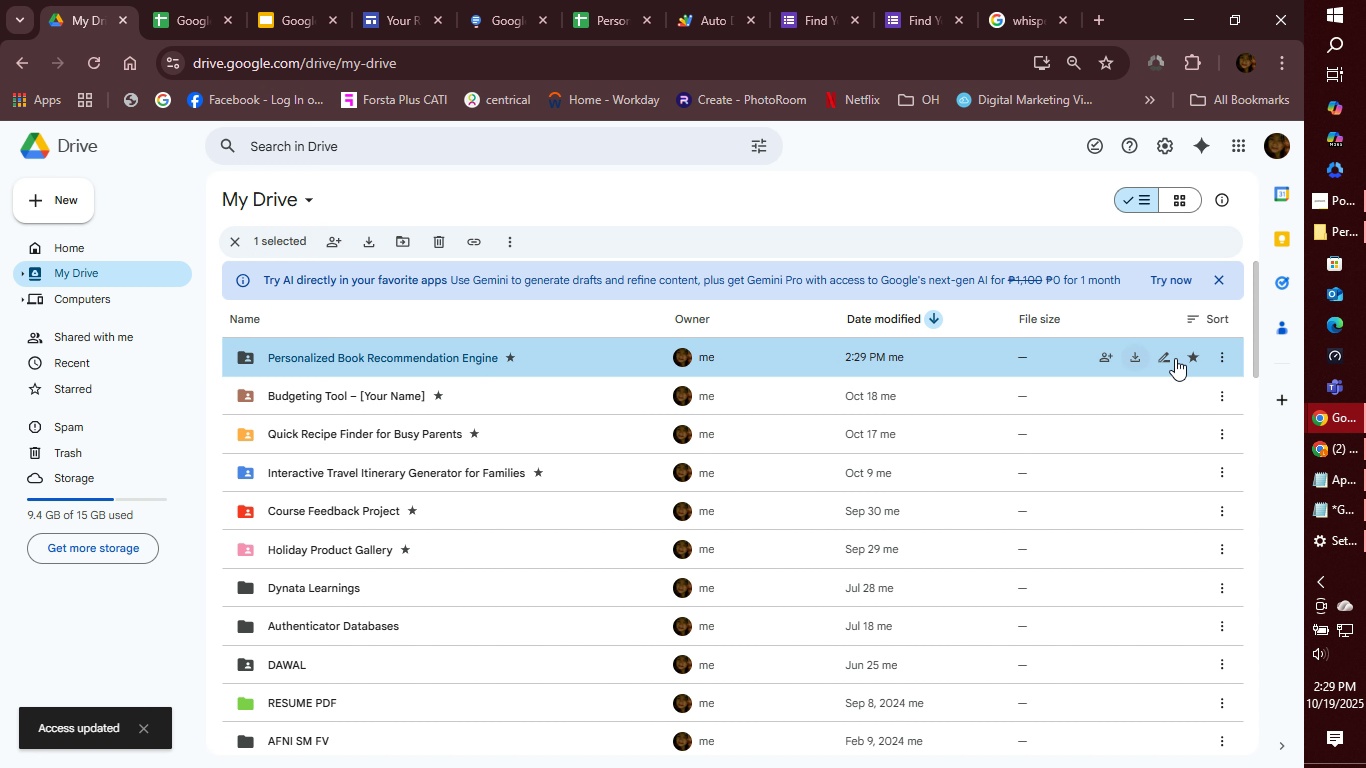 
left_click([1225, 351])
 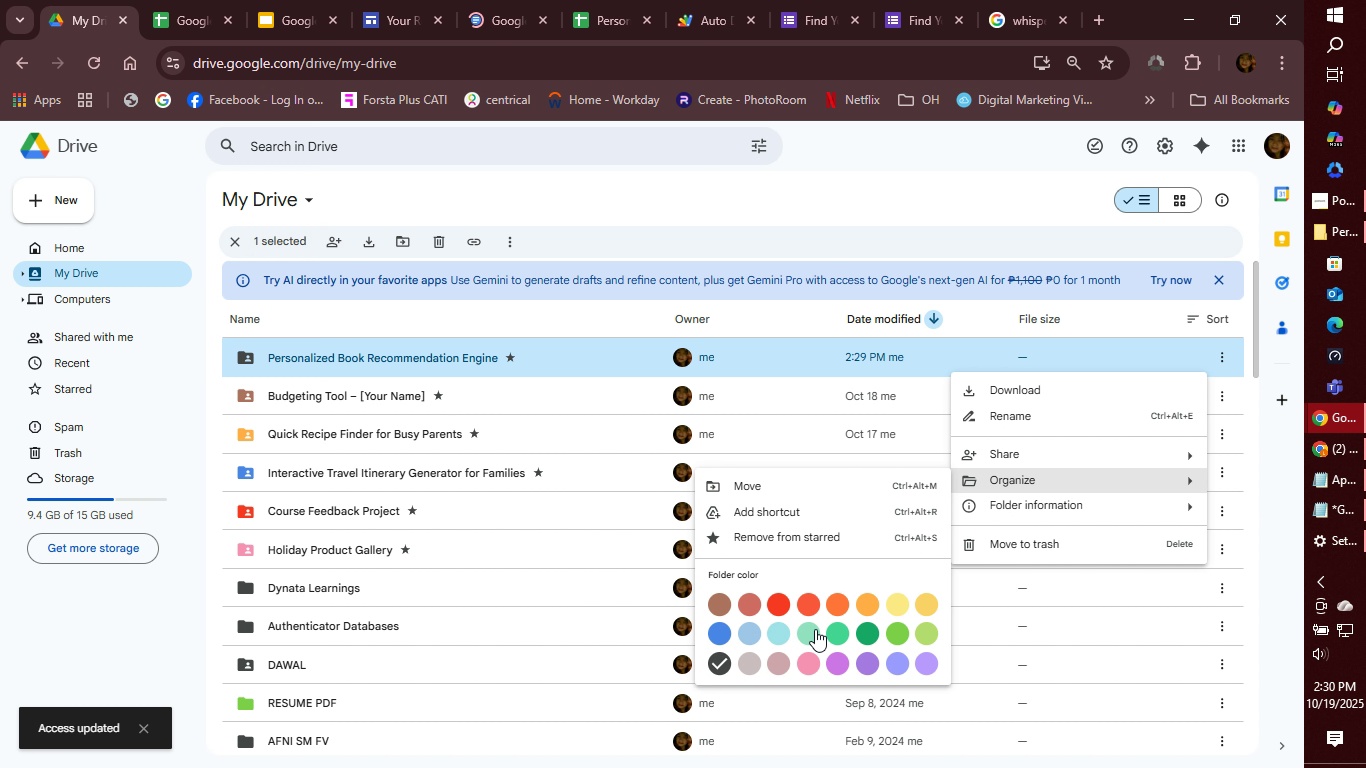 
wait(8.96)
 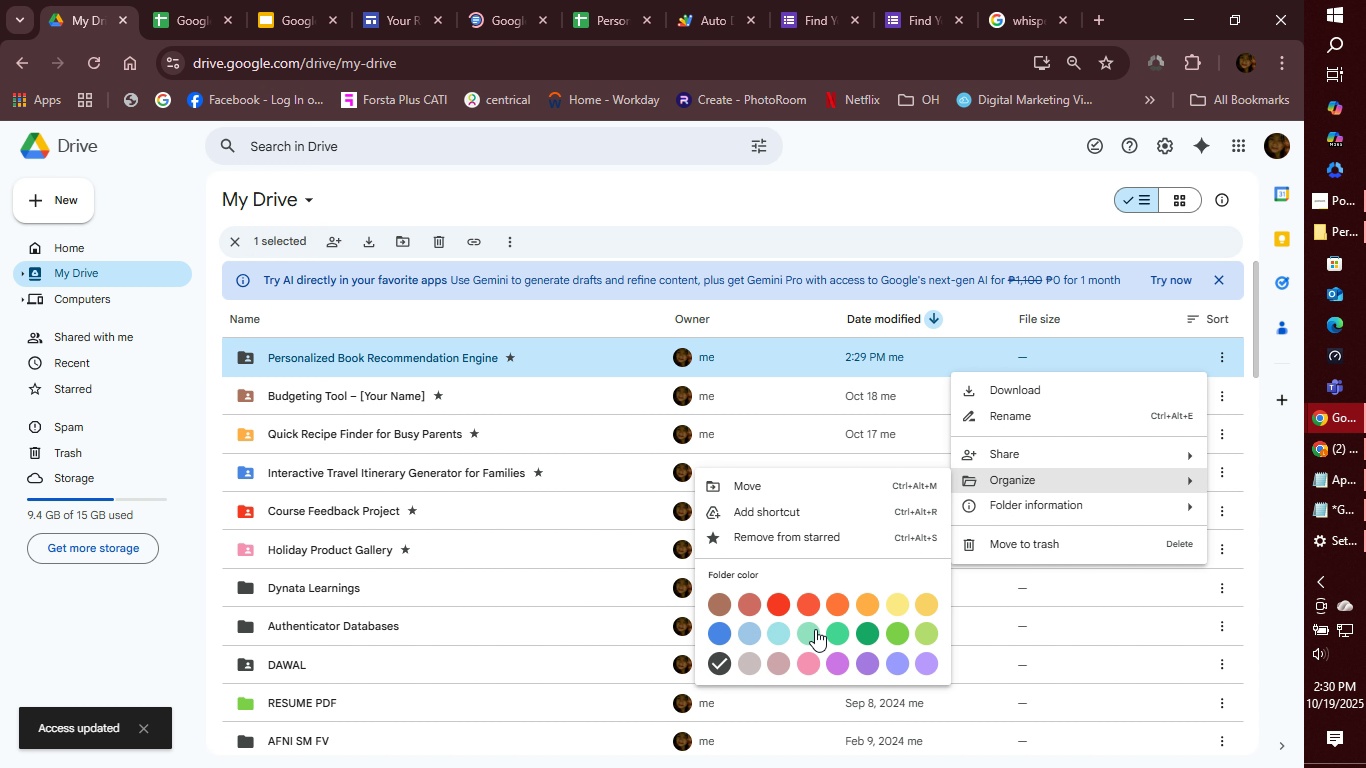 
left_click([781, 604])
 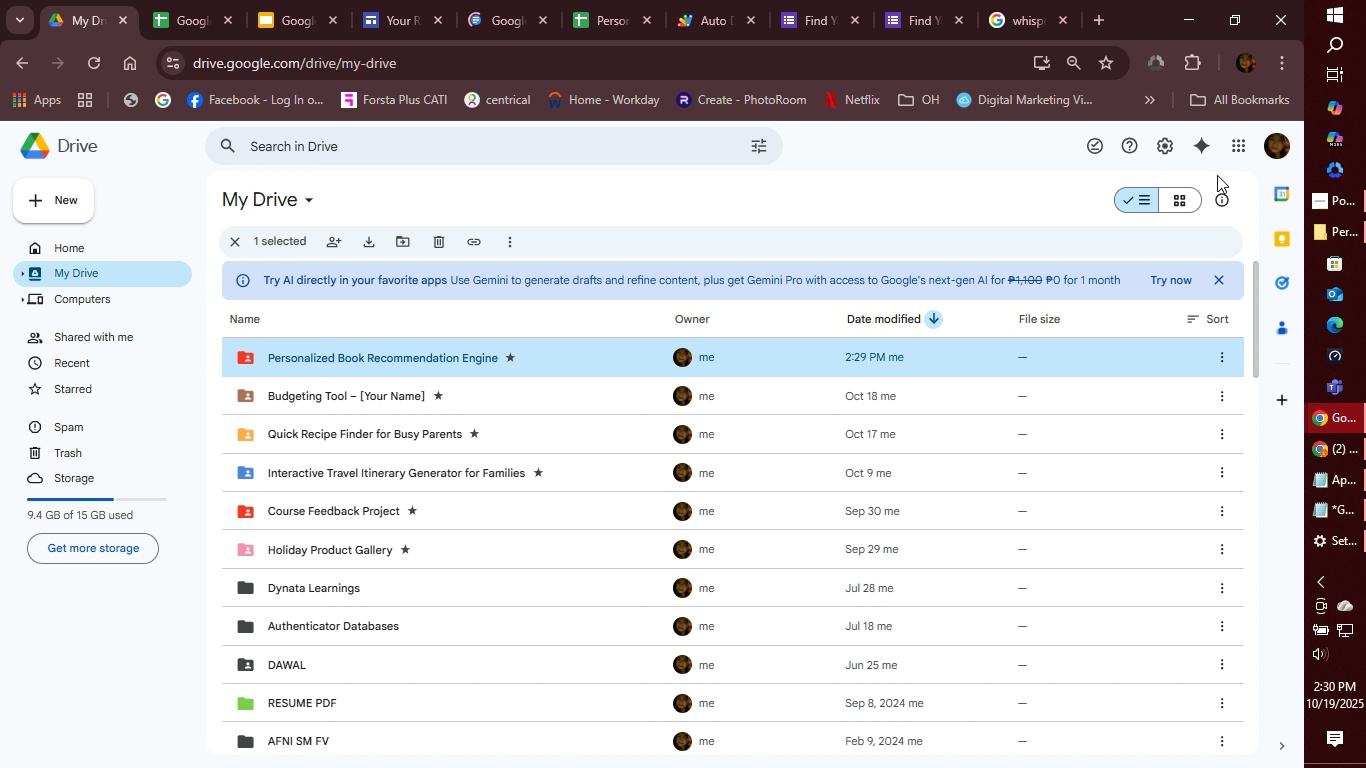 
wait(13.01)
 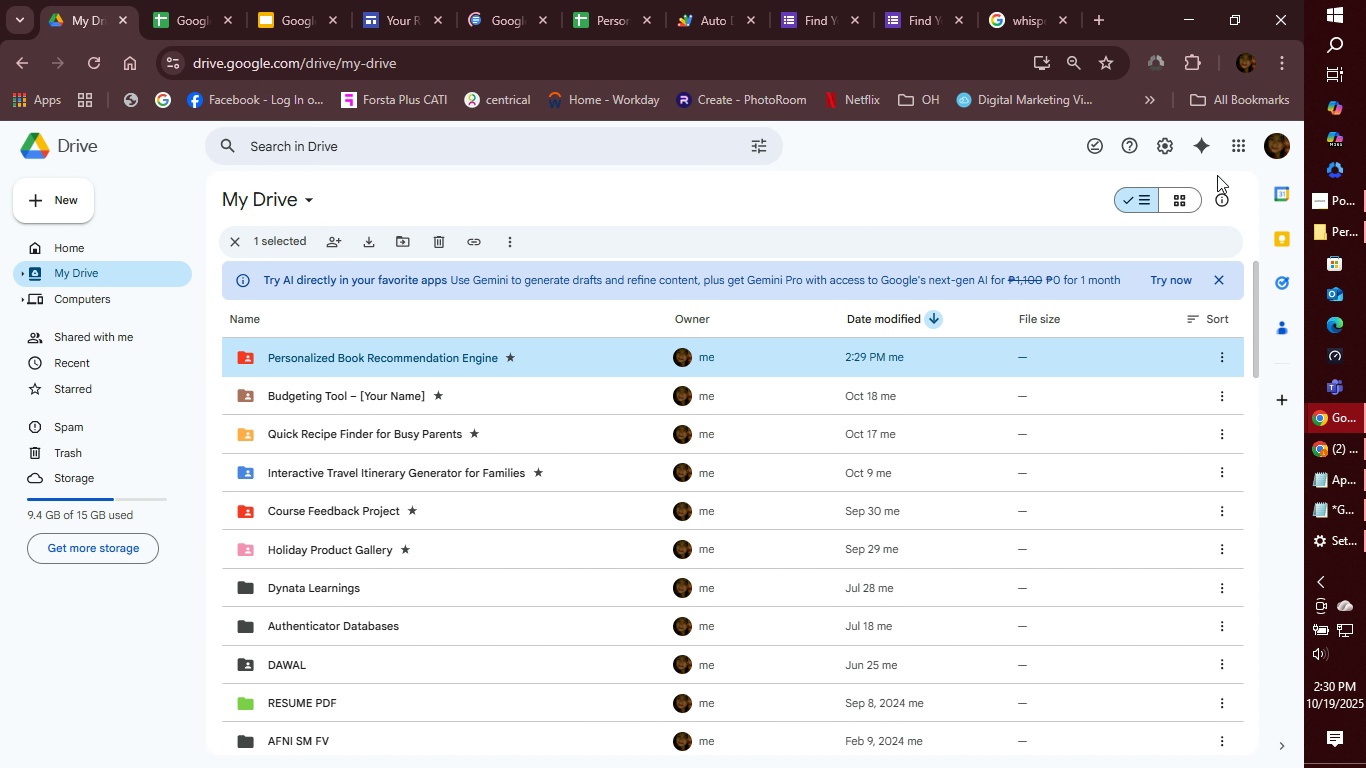 
left_click([1340, 238])
 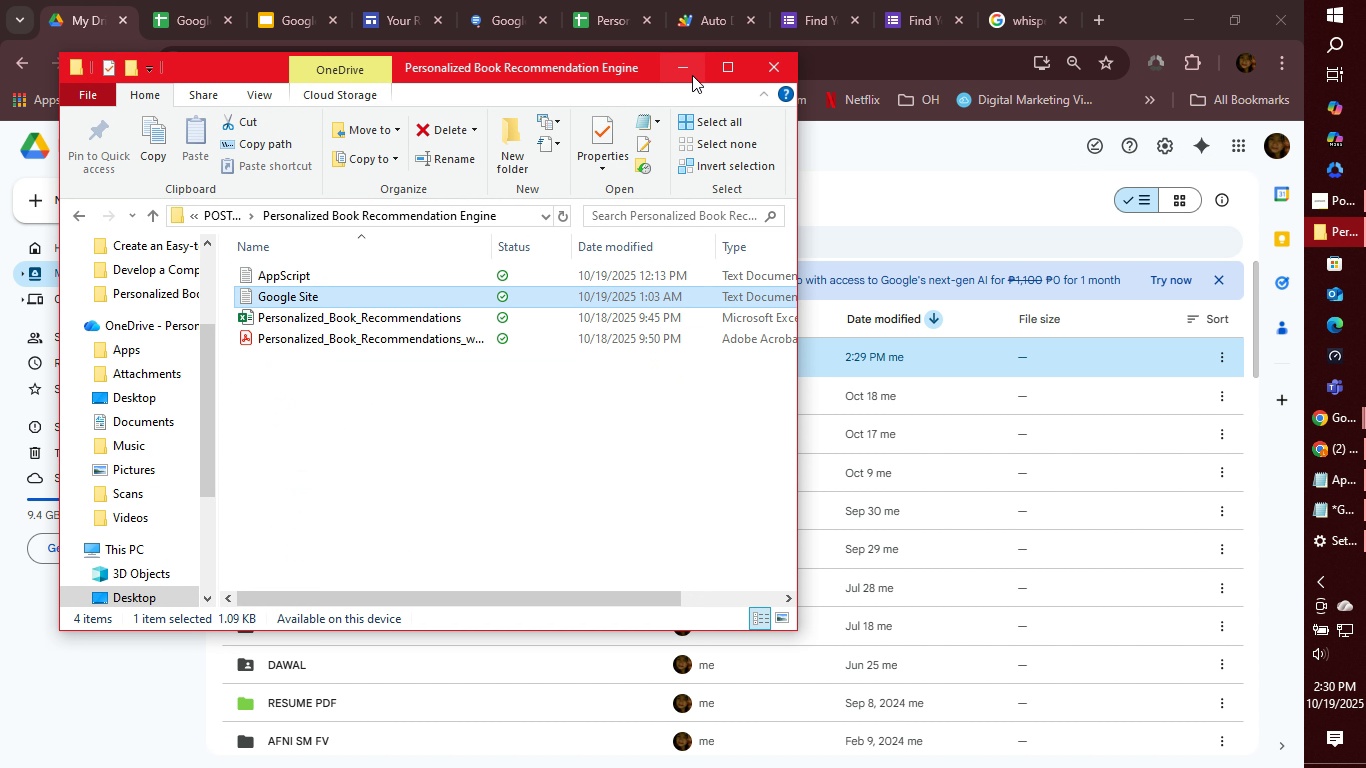 